 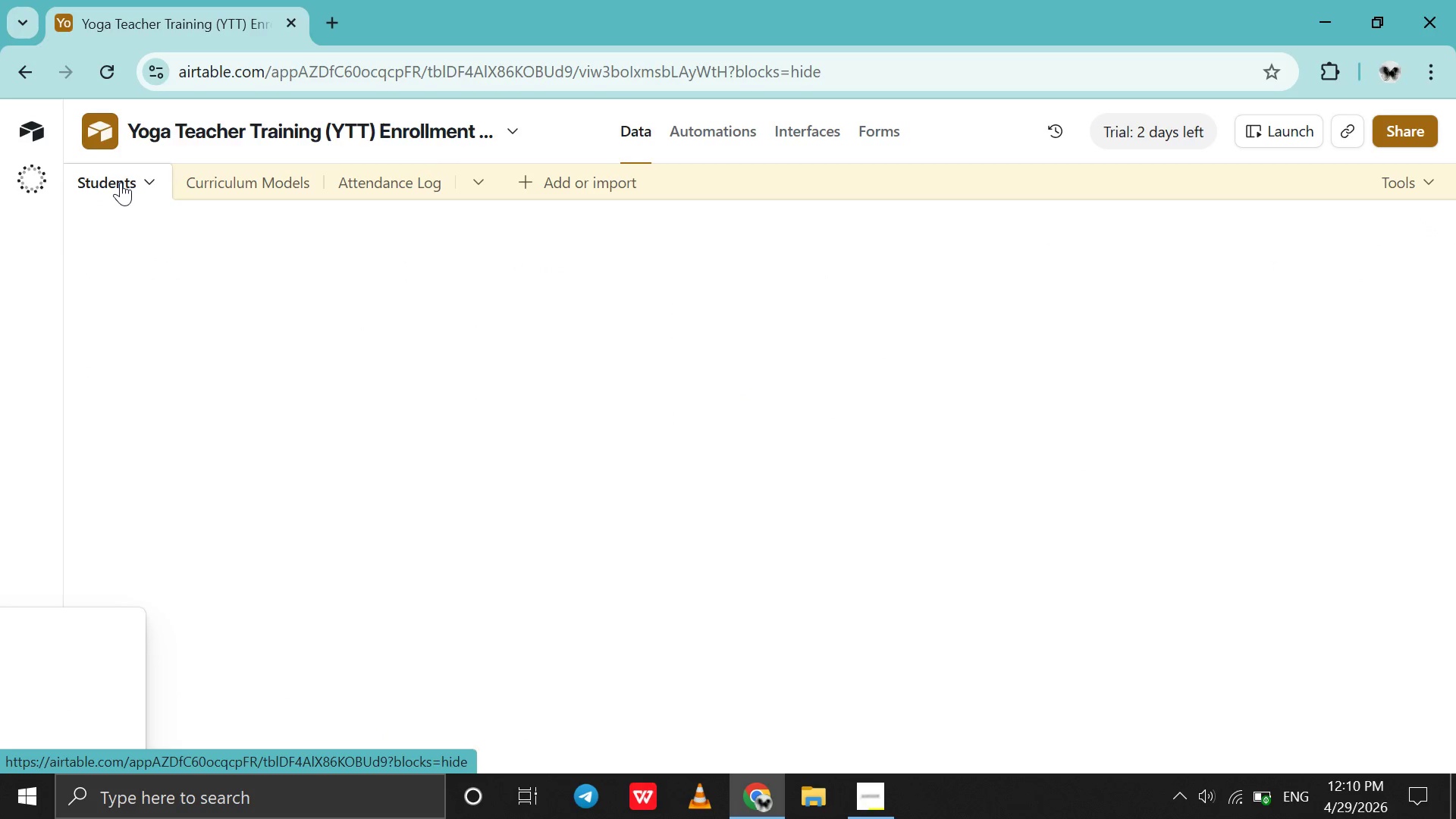 
scroll: coordinate [513, 447], scroll_direction: down, amount: 6.0
 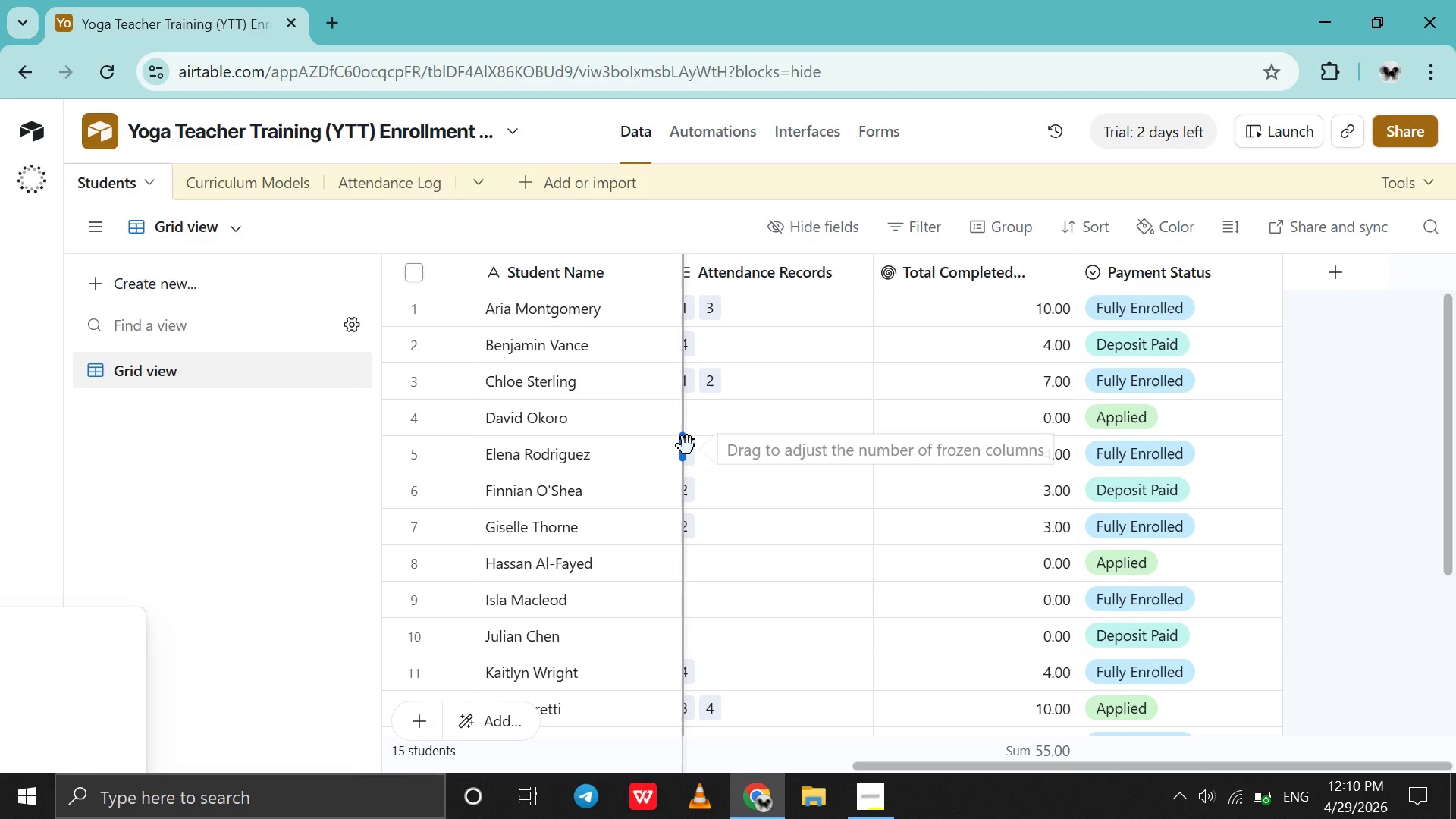 
scroll: coordinate [687, 446], scroll_direction: none, amount: 0.0
 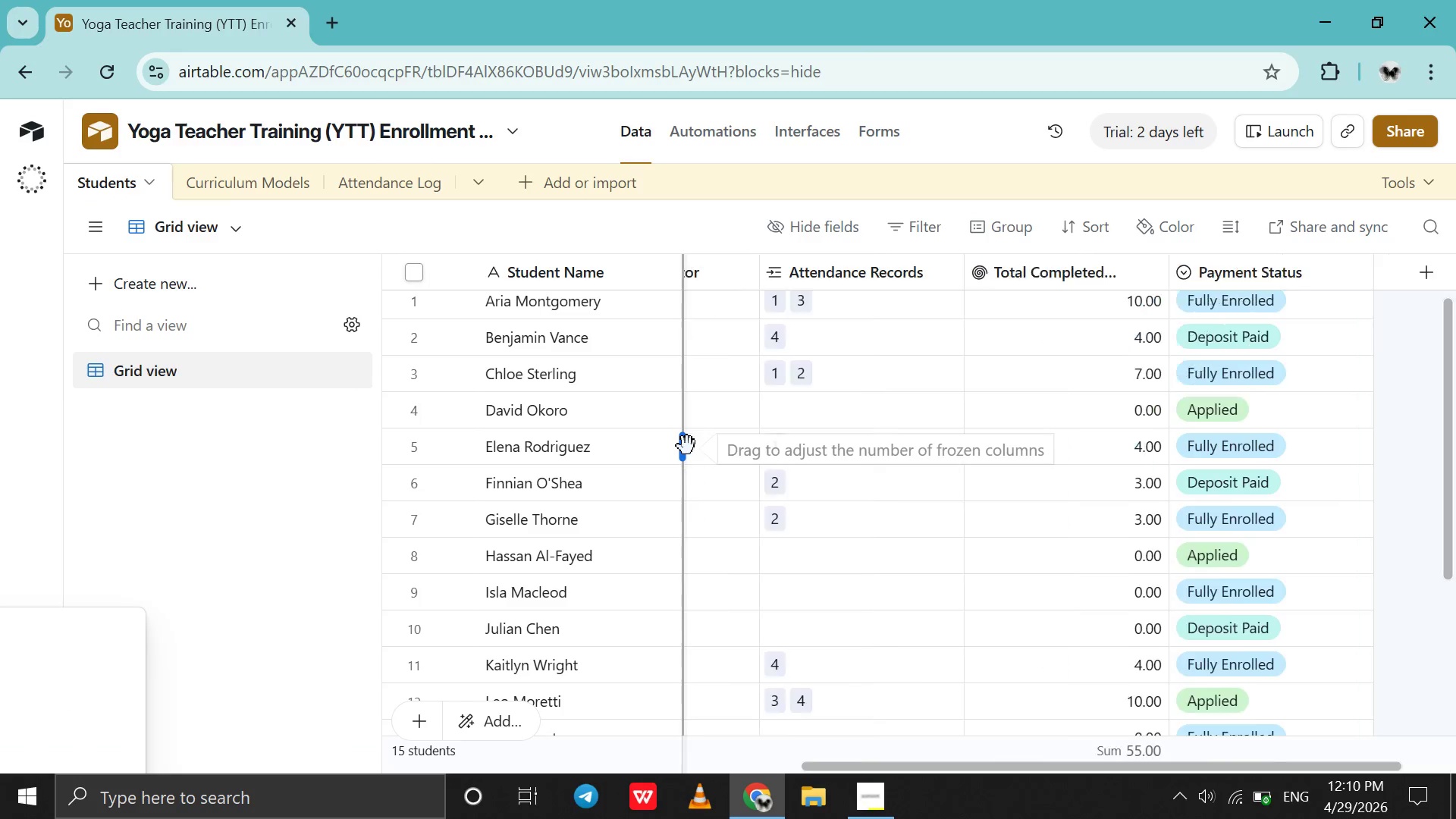 
scroll: coordinate [770, 438], scroll_direction: up, amount: 23.0
 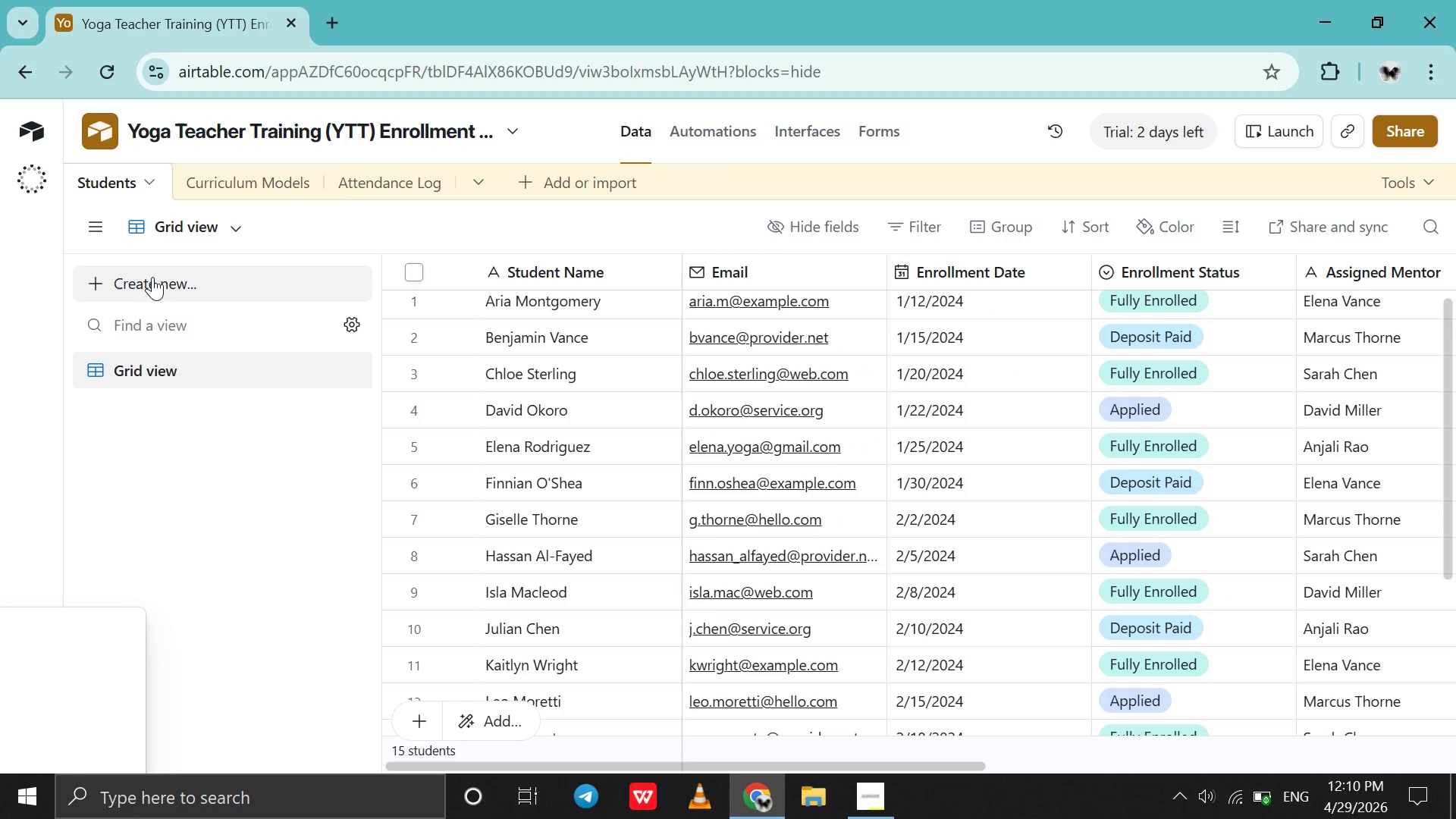 
left_click([155, 283])
 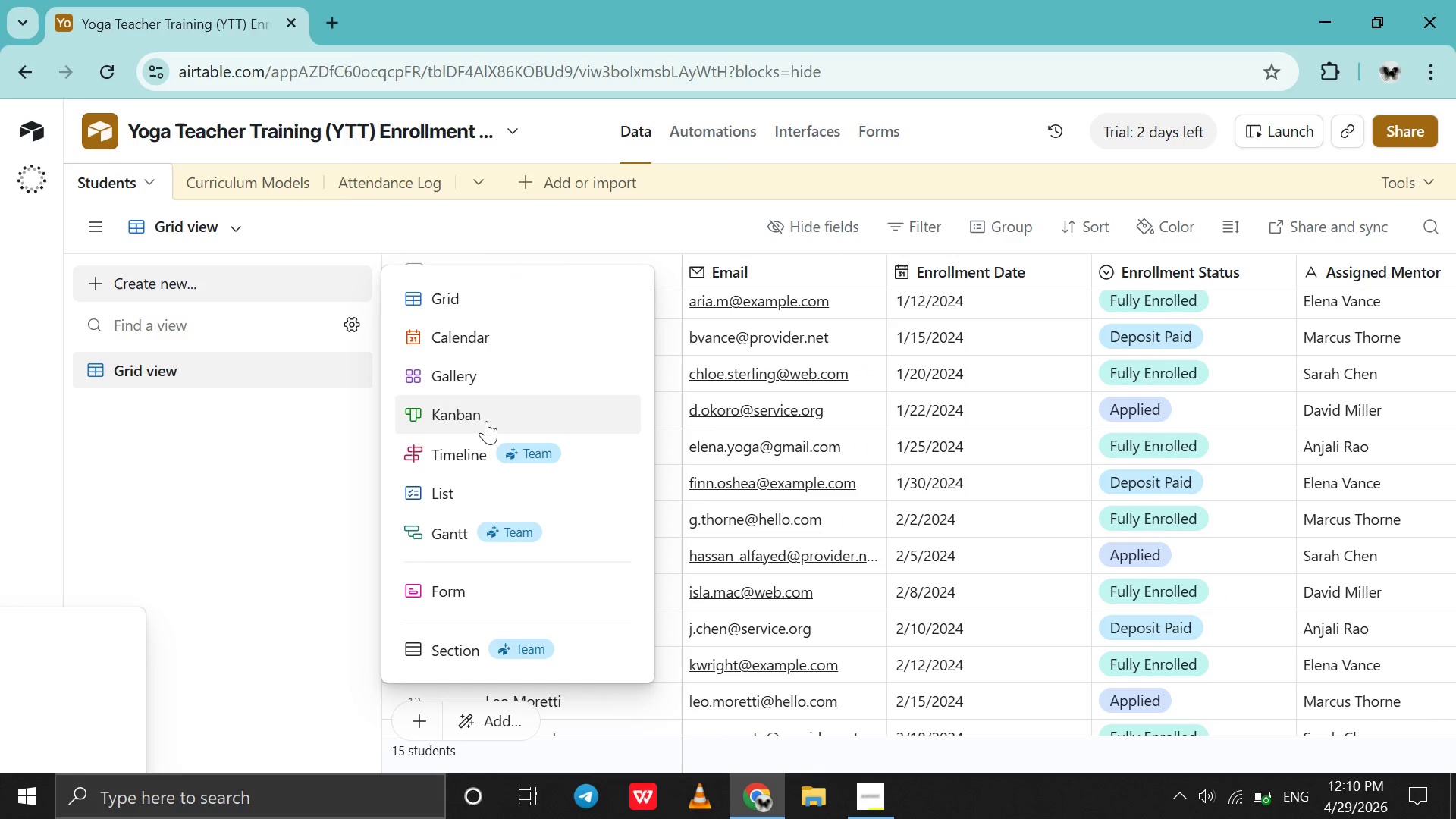 
left_click([482, 423])
 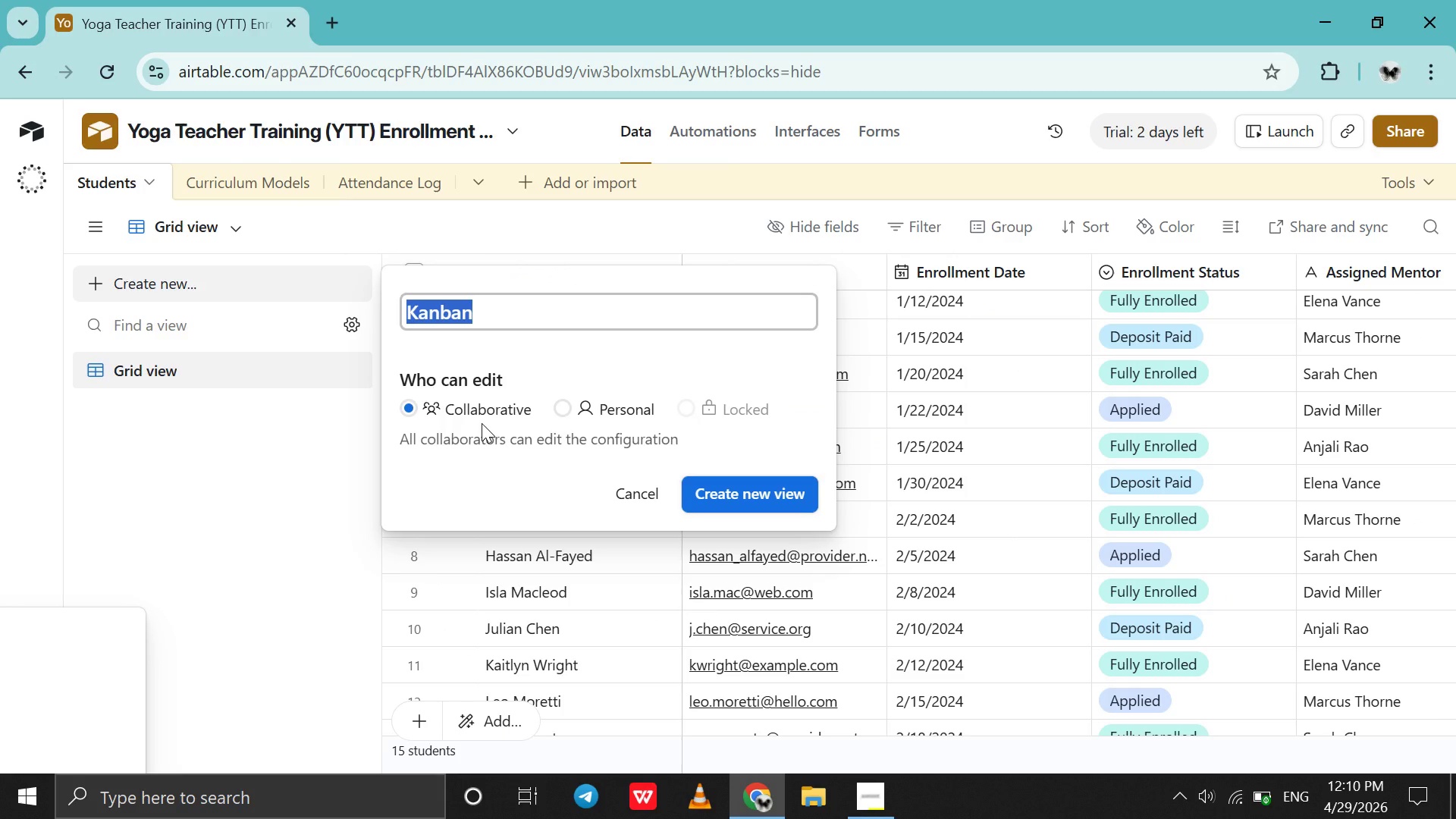 
key(Enter)
 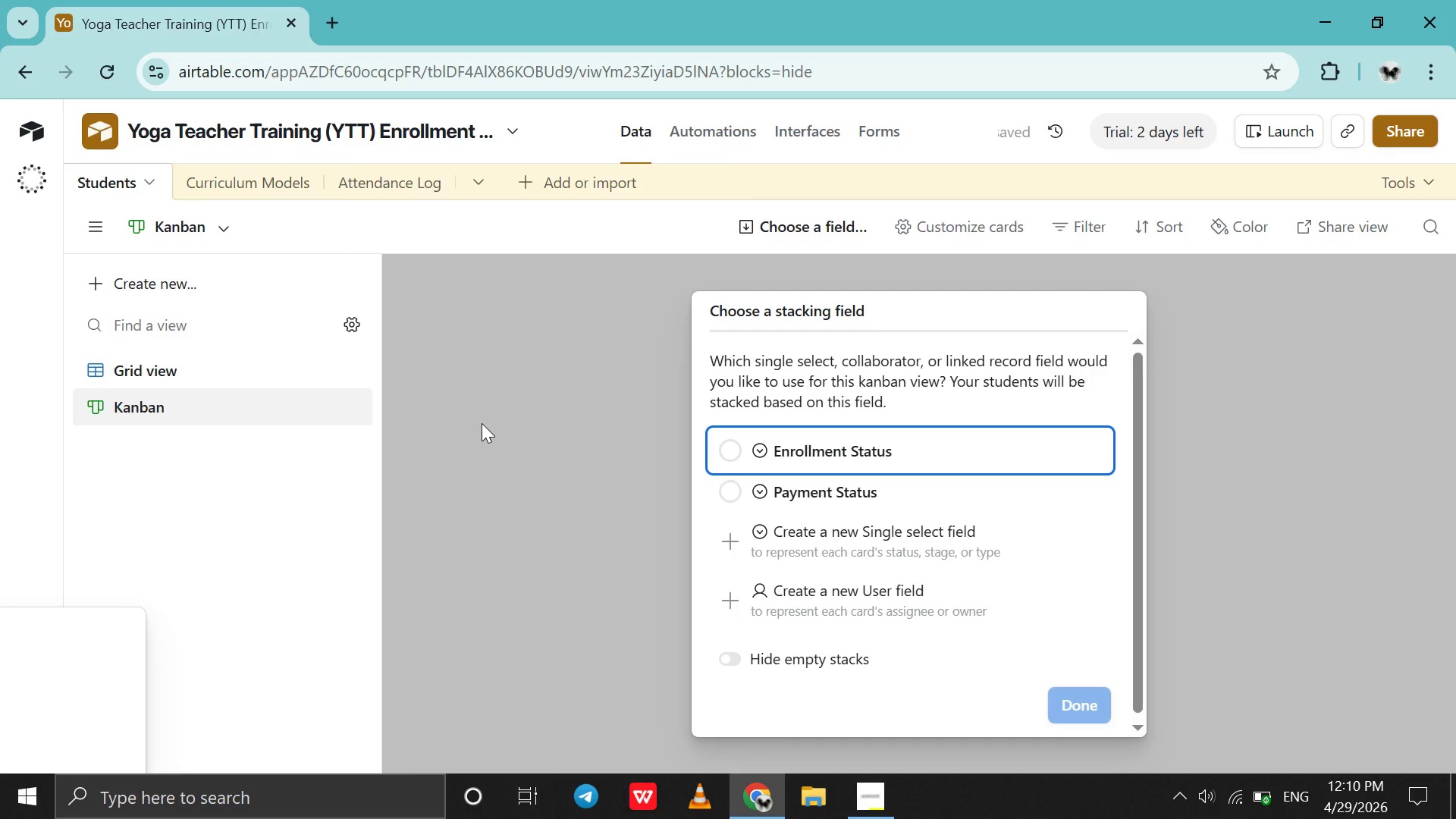 
wait(7.42)
 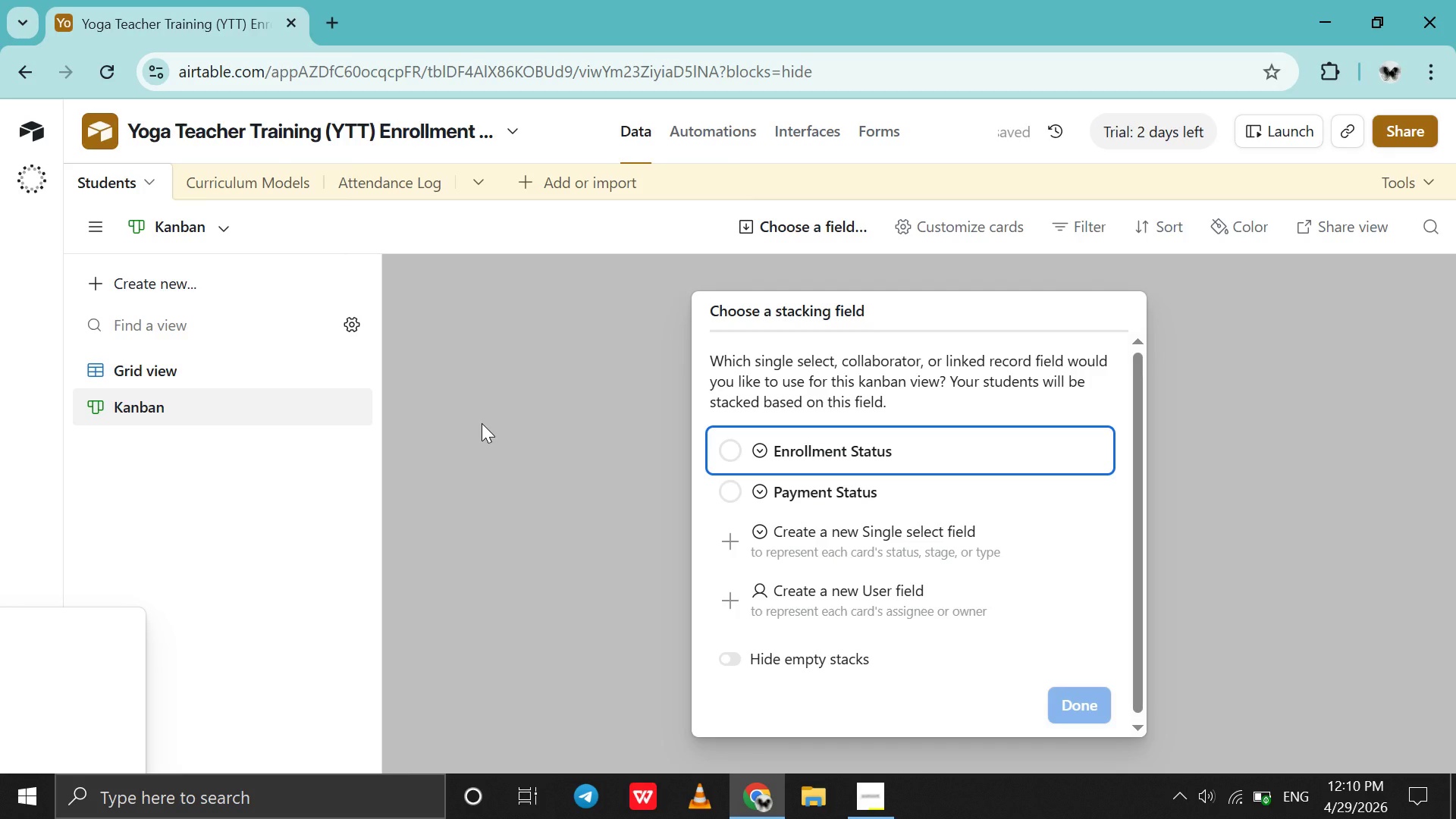 
left_click([749, 444])
 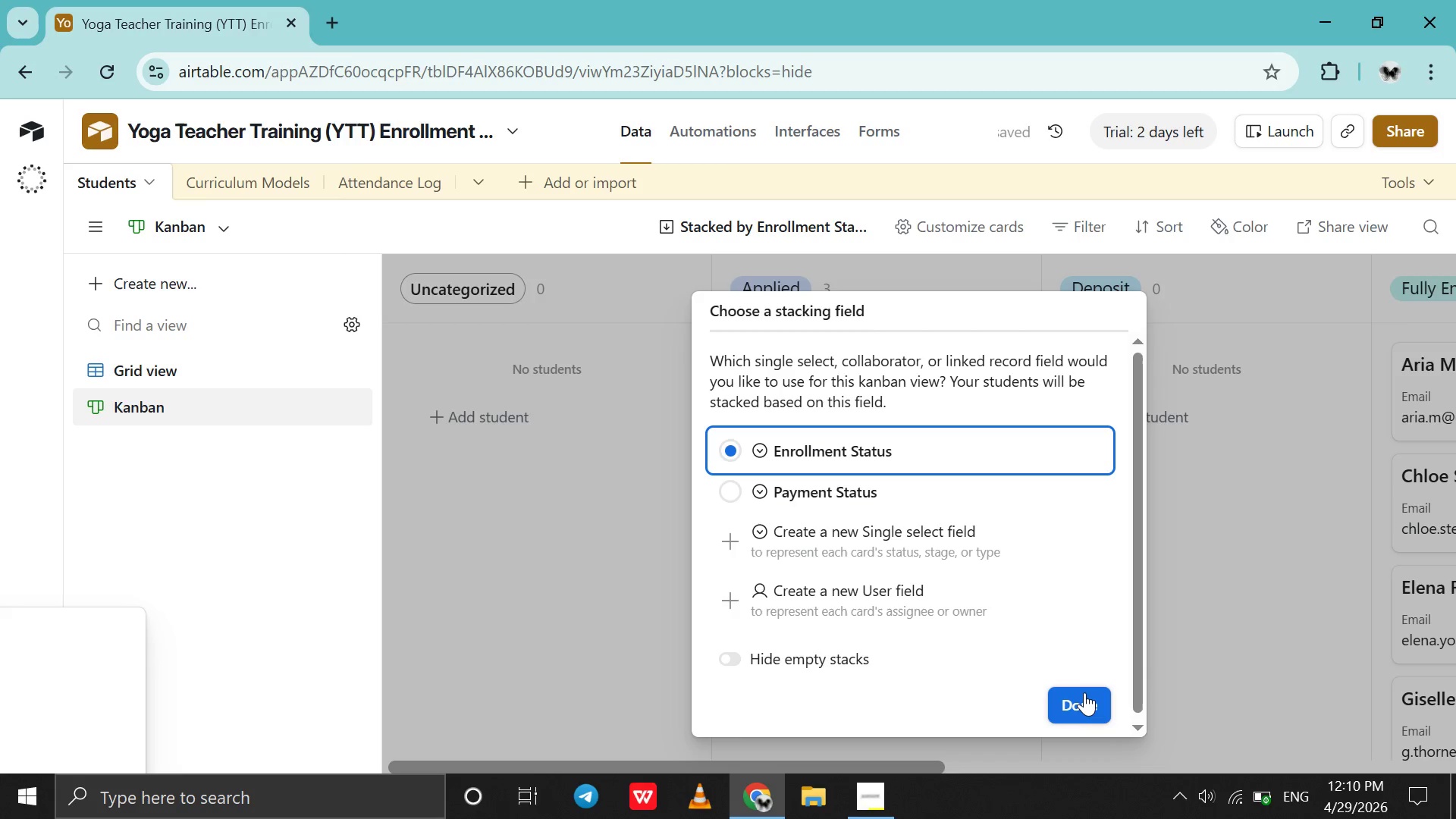 
left_click([1084, 692])
 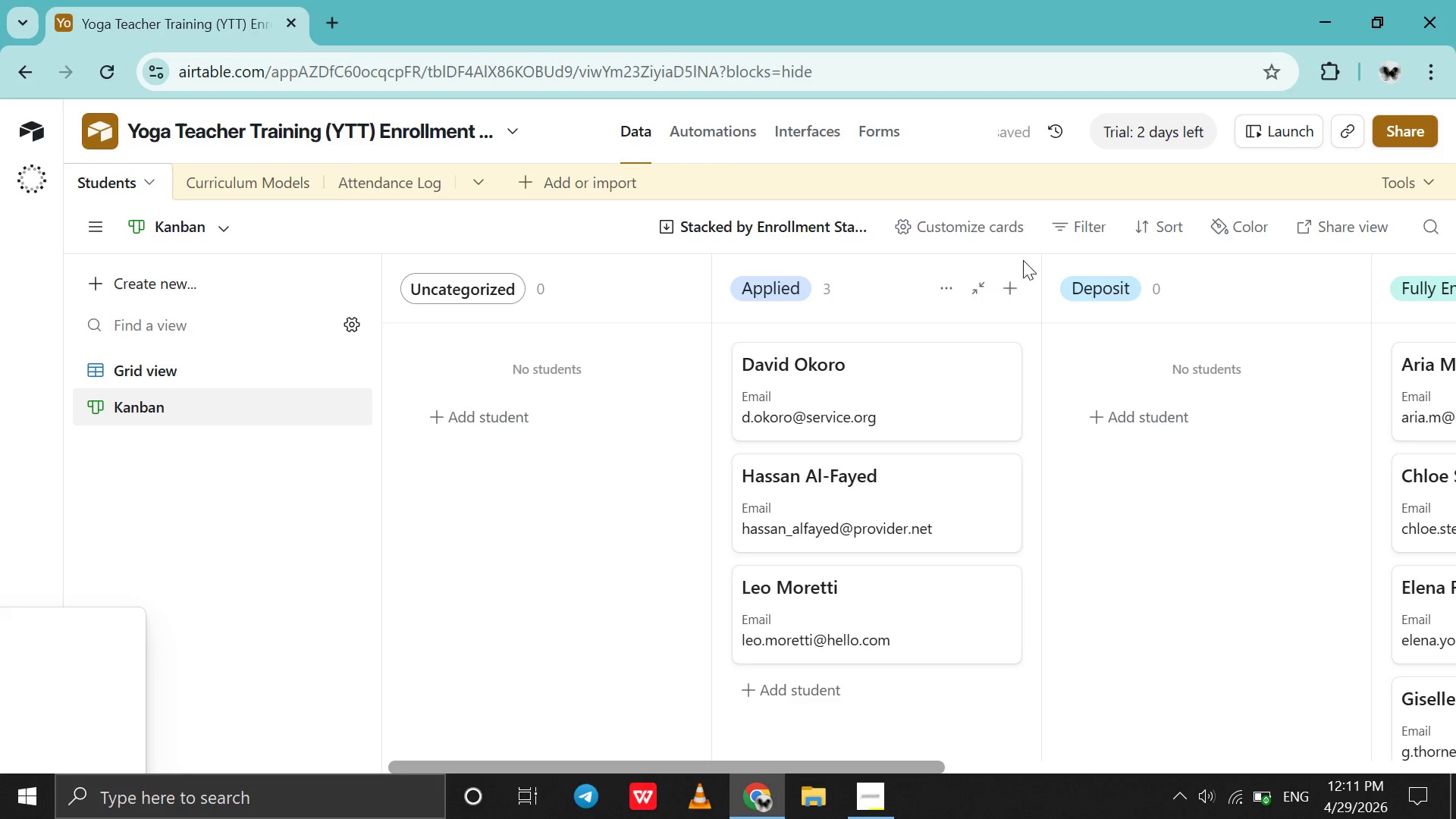 
scroll: coordinate [949, 227], scroll_direction: down, amount: 3.0
 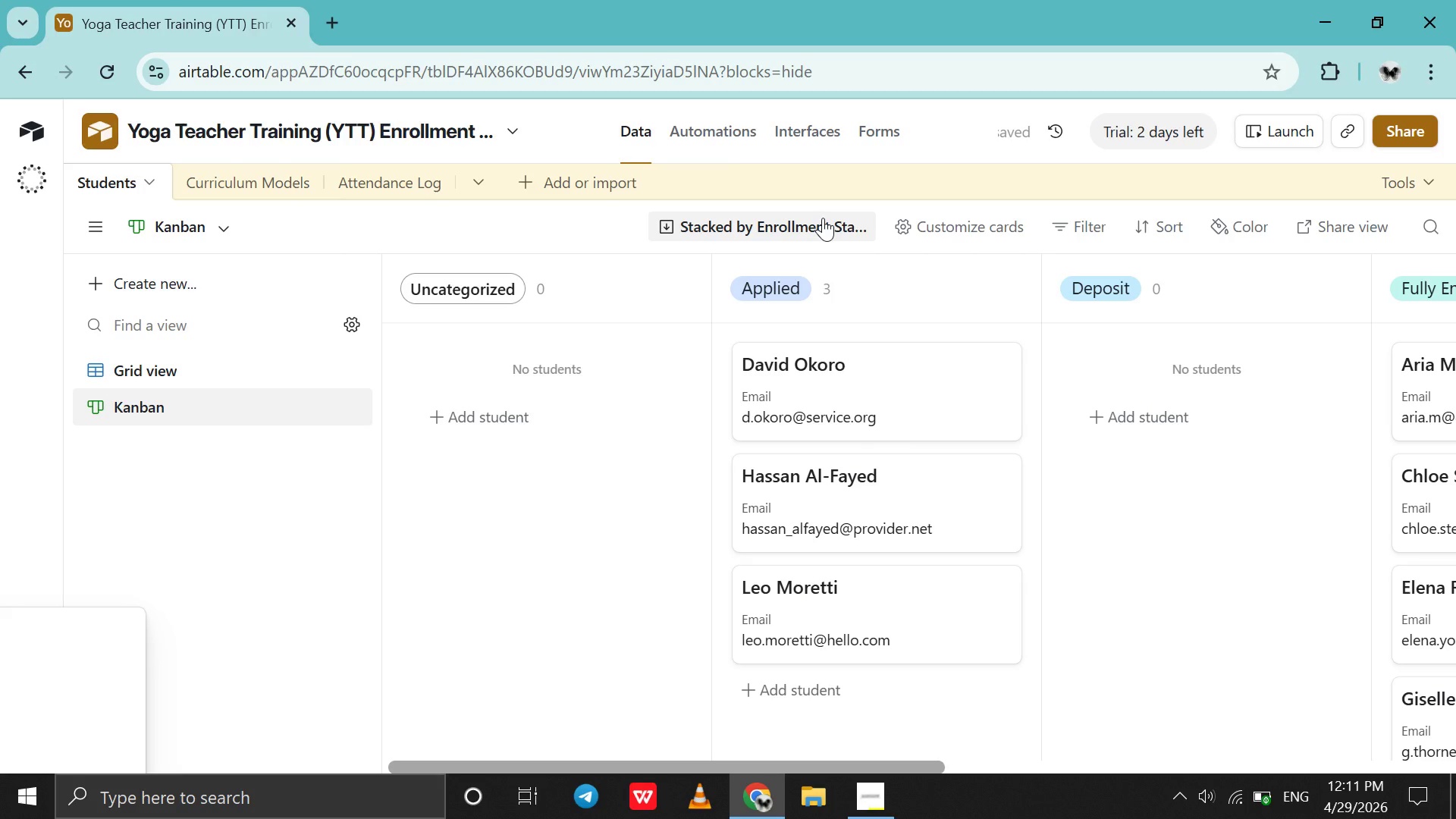 
left_click([823, 218])
 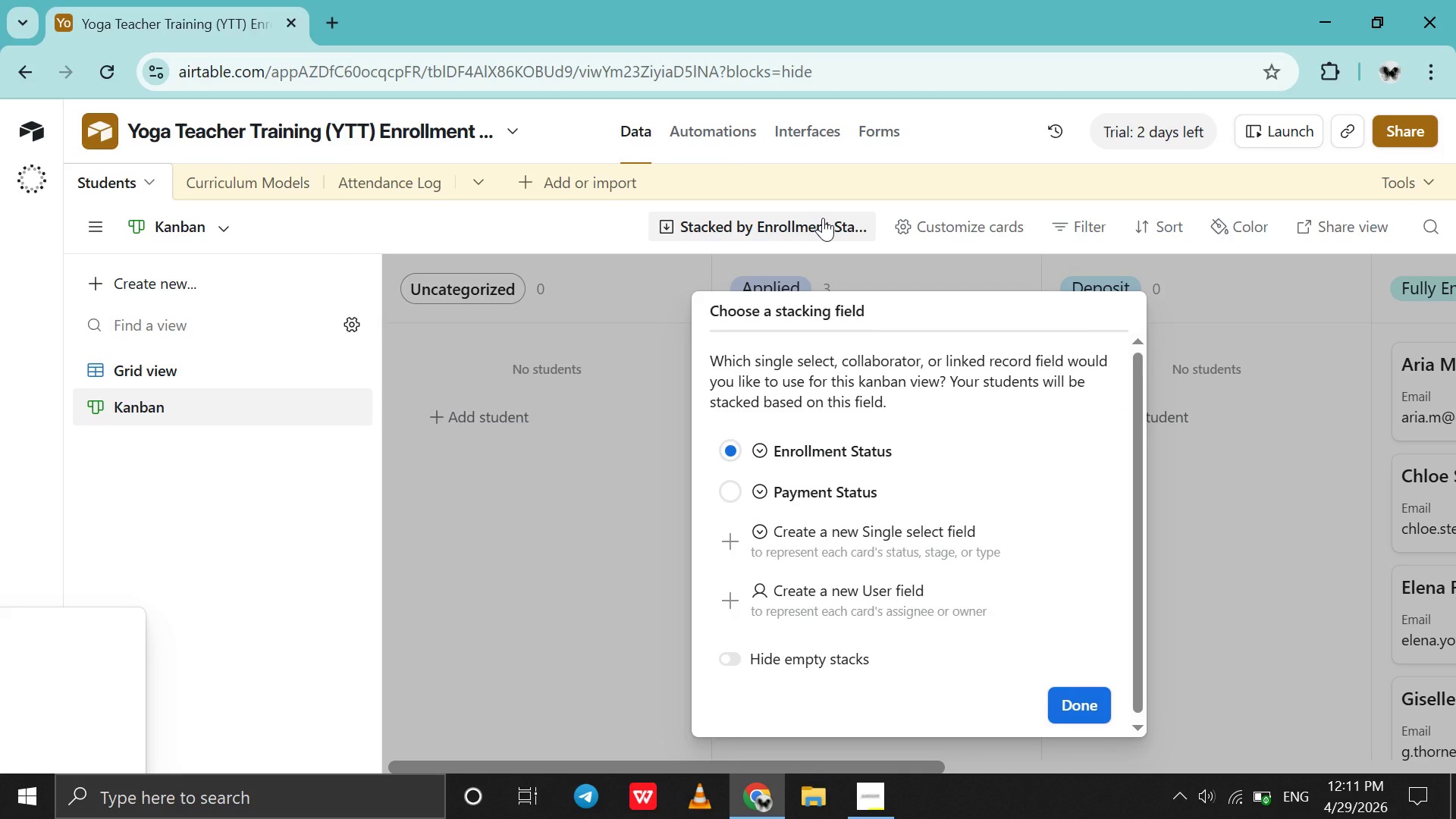 
left_click([823, 218])
 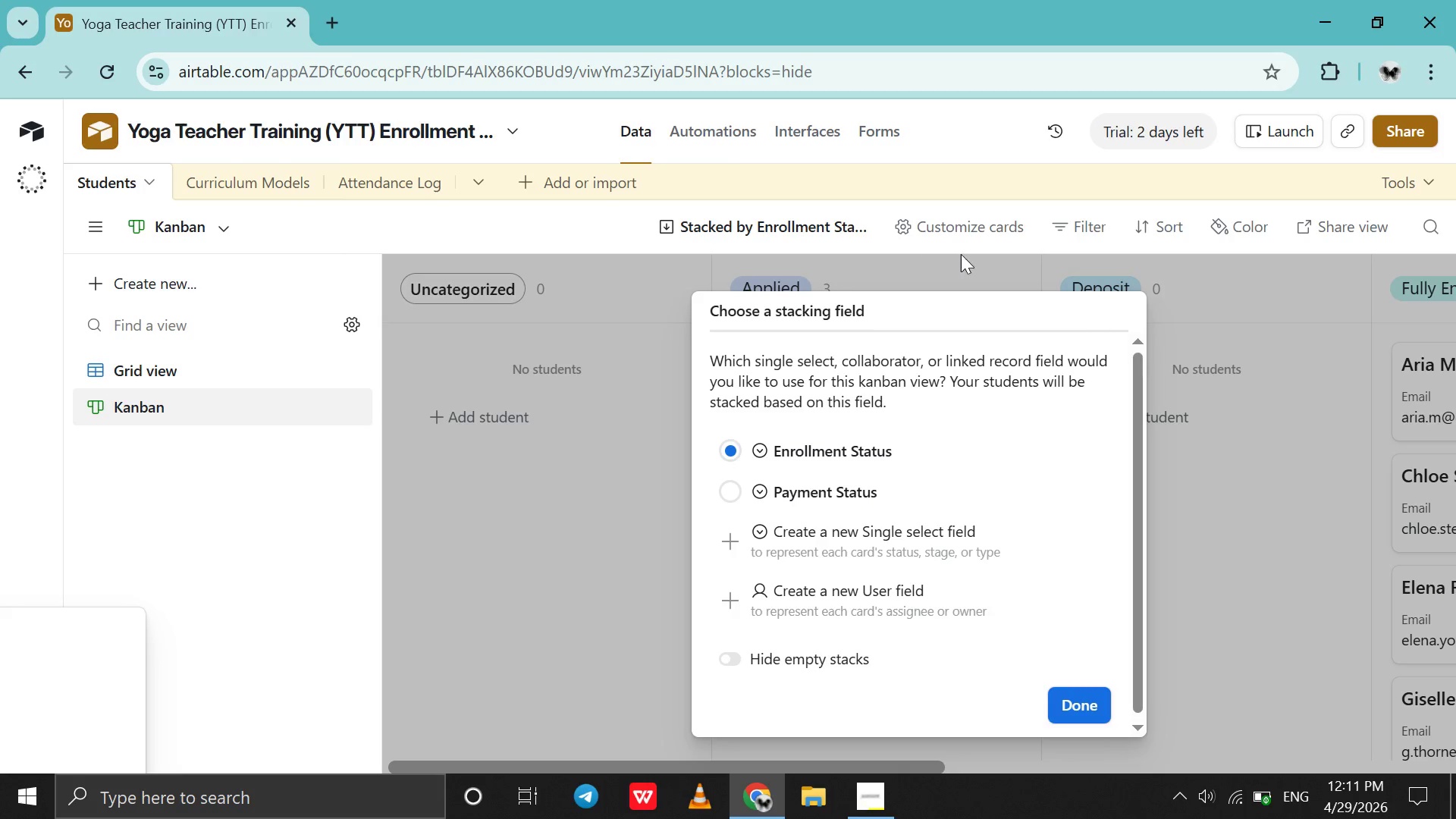 
left_click([962, 254])
 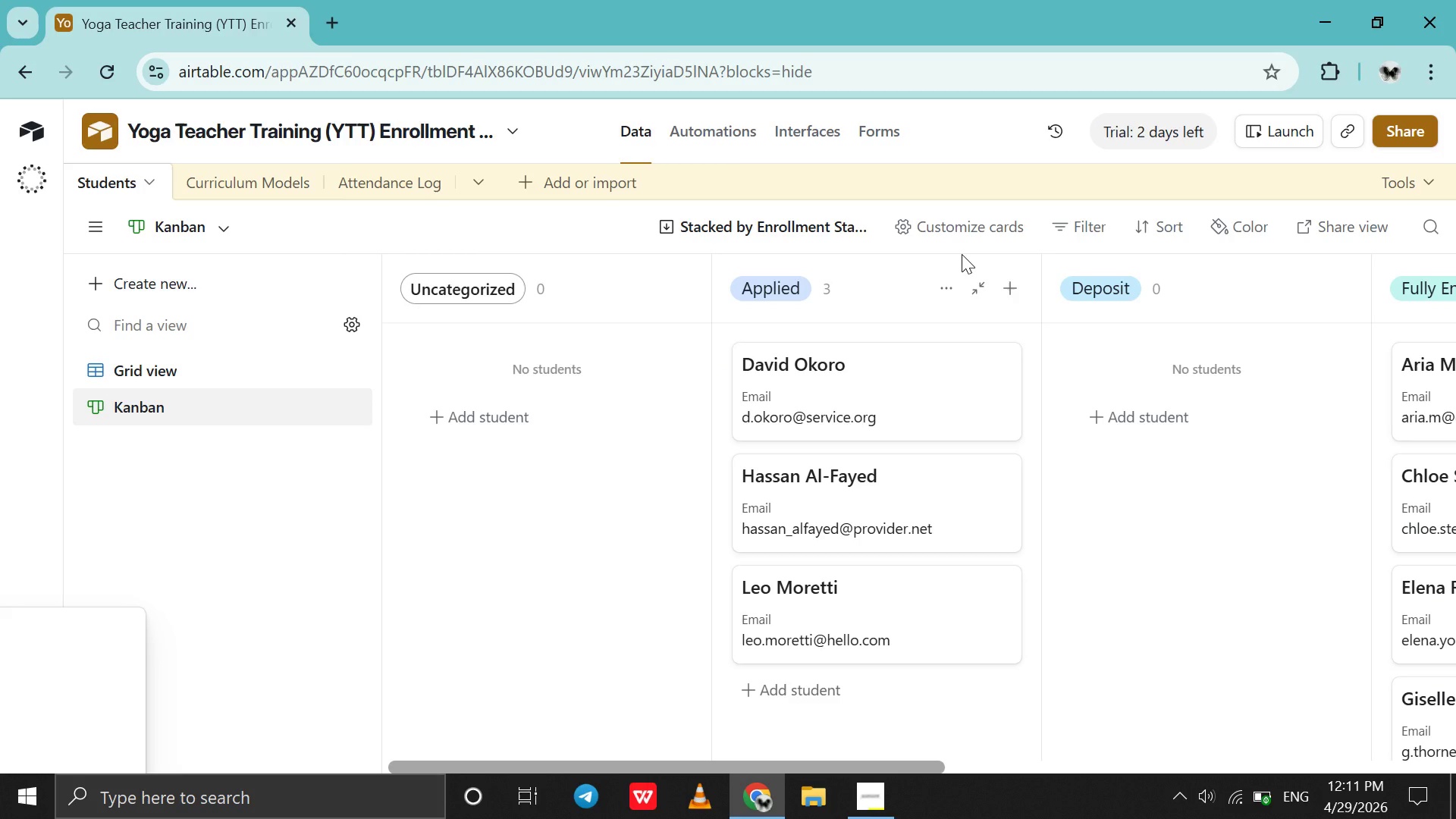 
wait(5.62)
 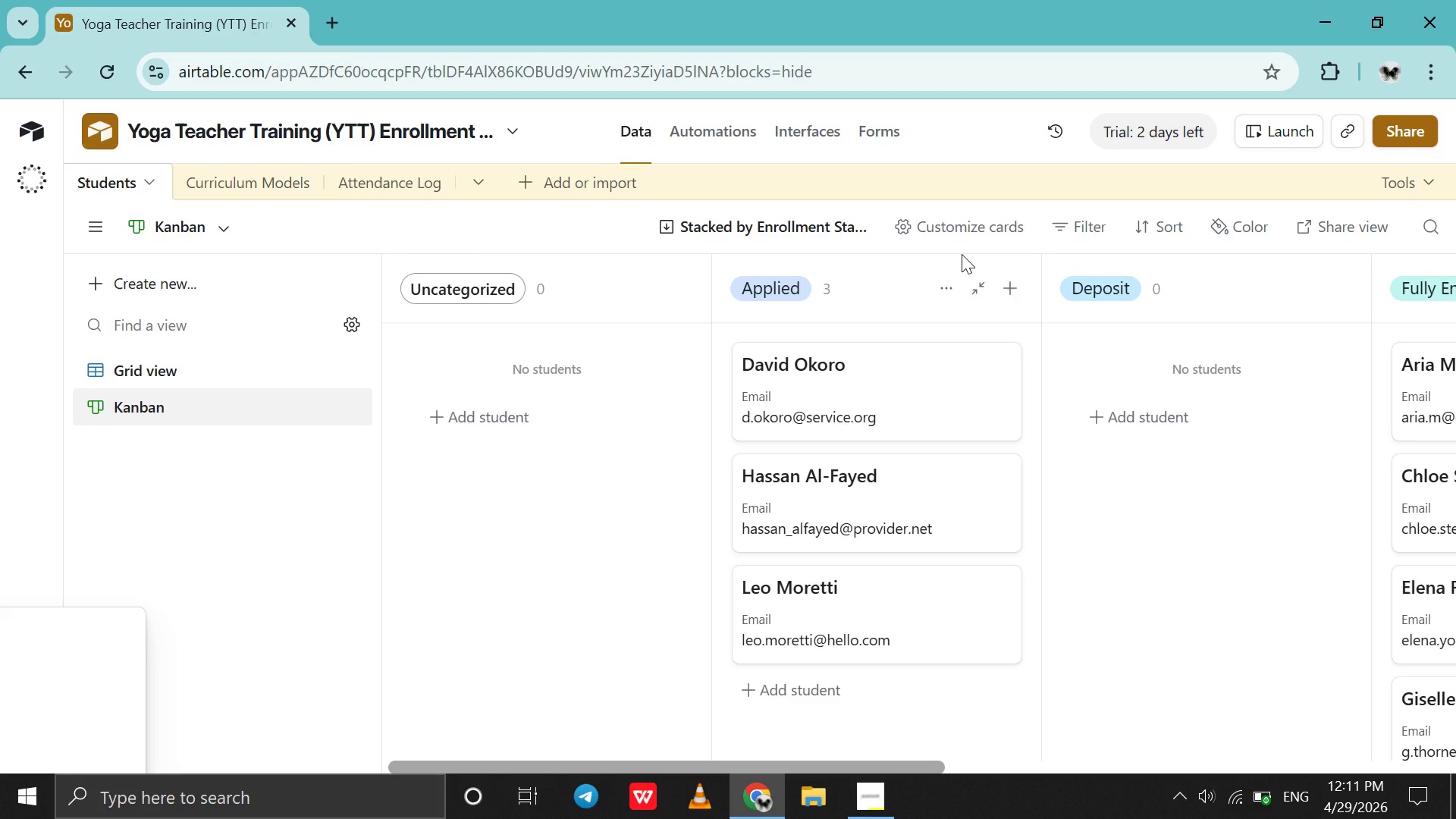 
scroll: coordinate [1078, 307], scroll_direction: down, amount: 17.0
 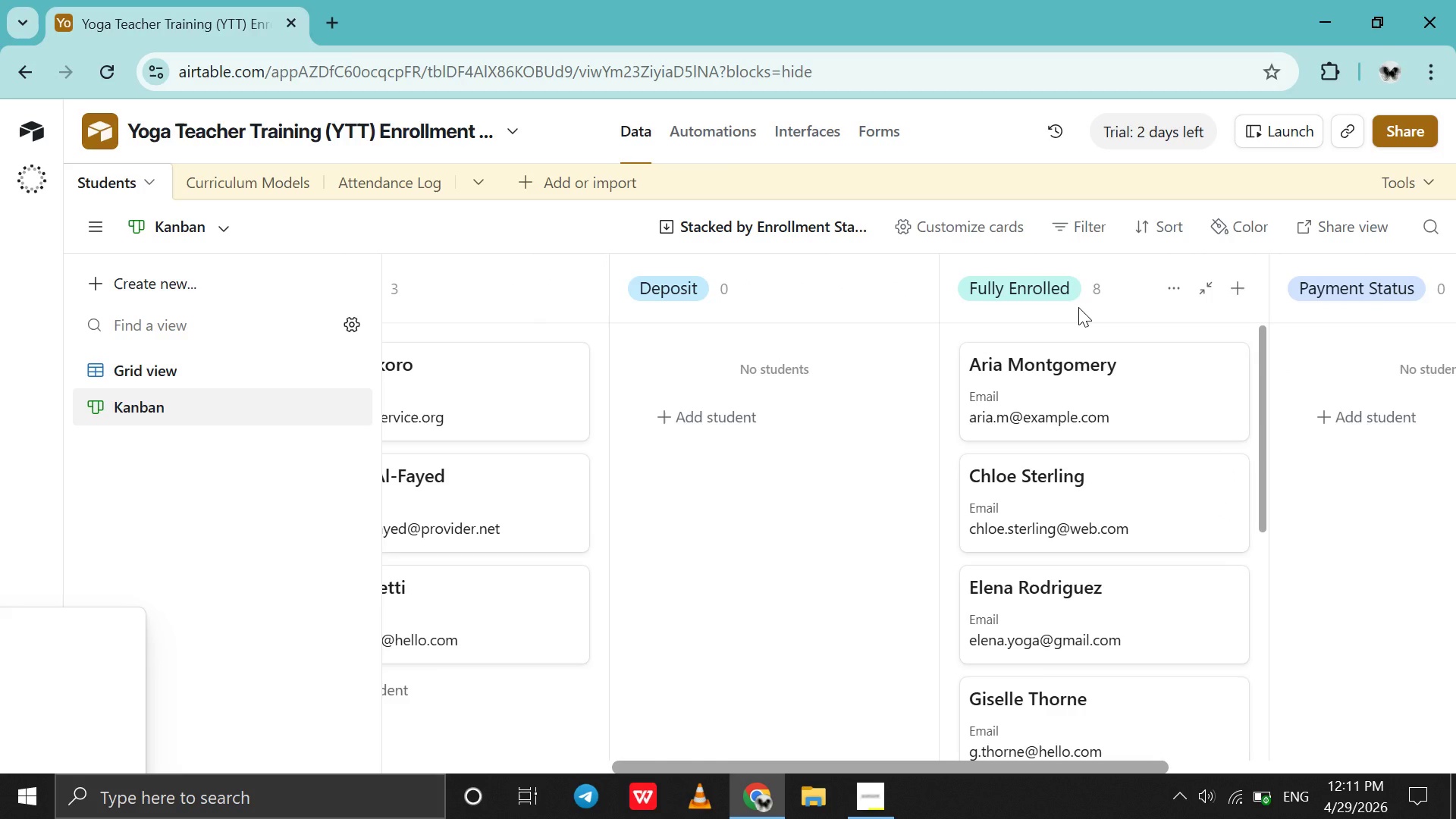 
key(Control+ControlLeft)
 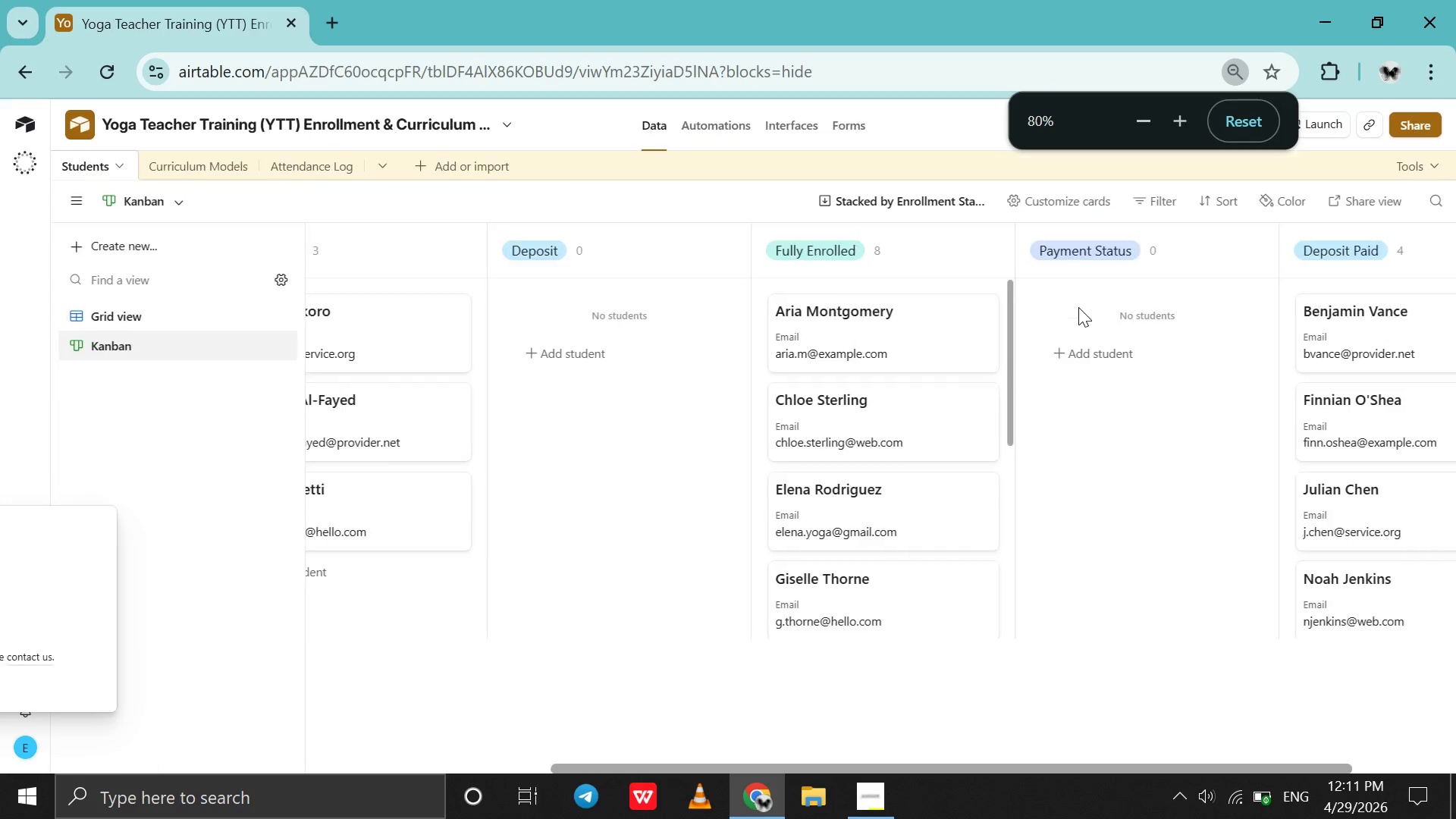 
key(Control+ControlLeft)
 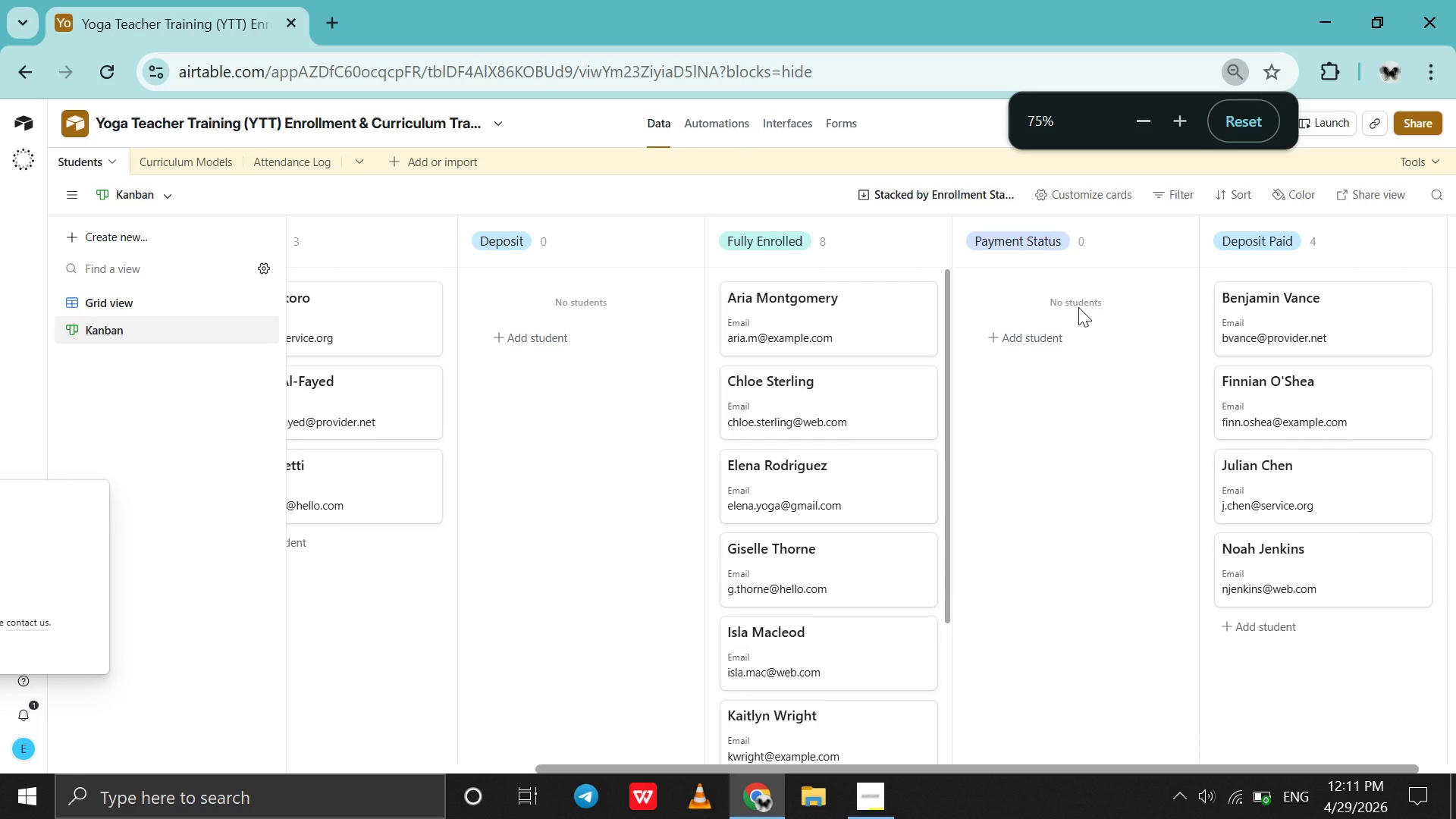 
scroll: coordinate [1078, 307], scroll_direction: down, amount: 6.0
 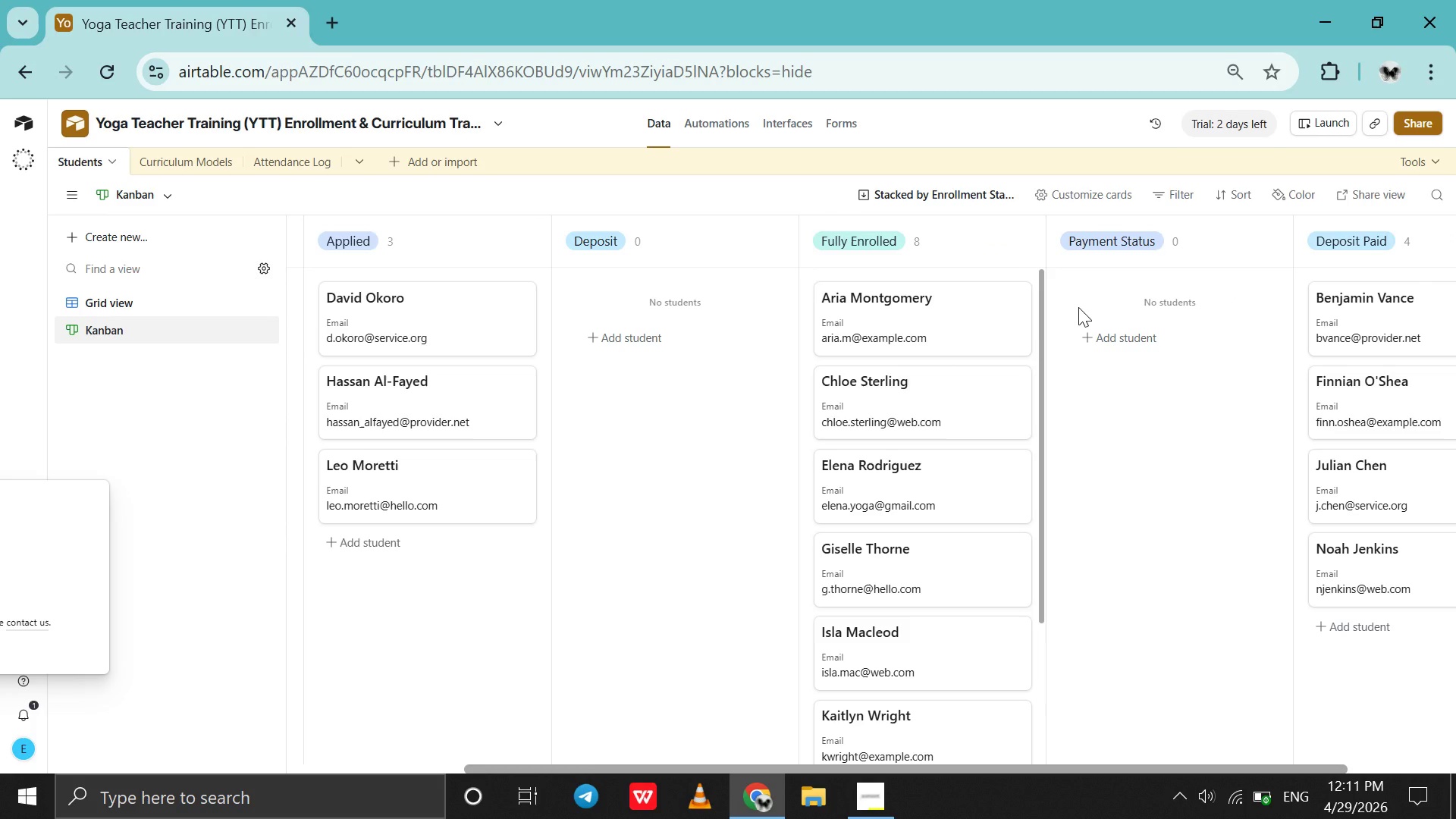 
key(Alt+Meta+PrintScreen)
 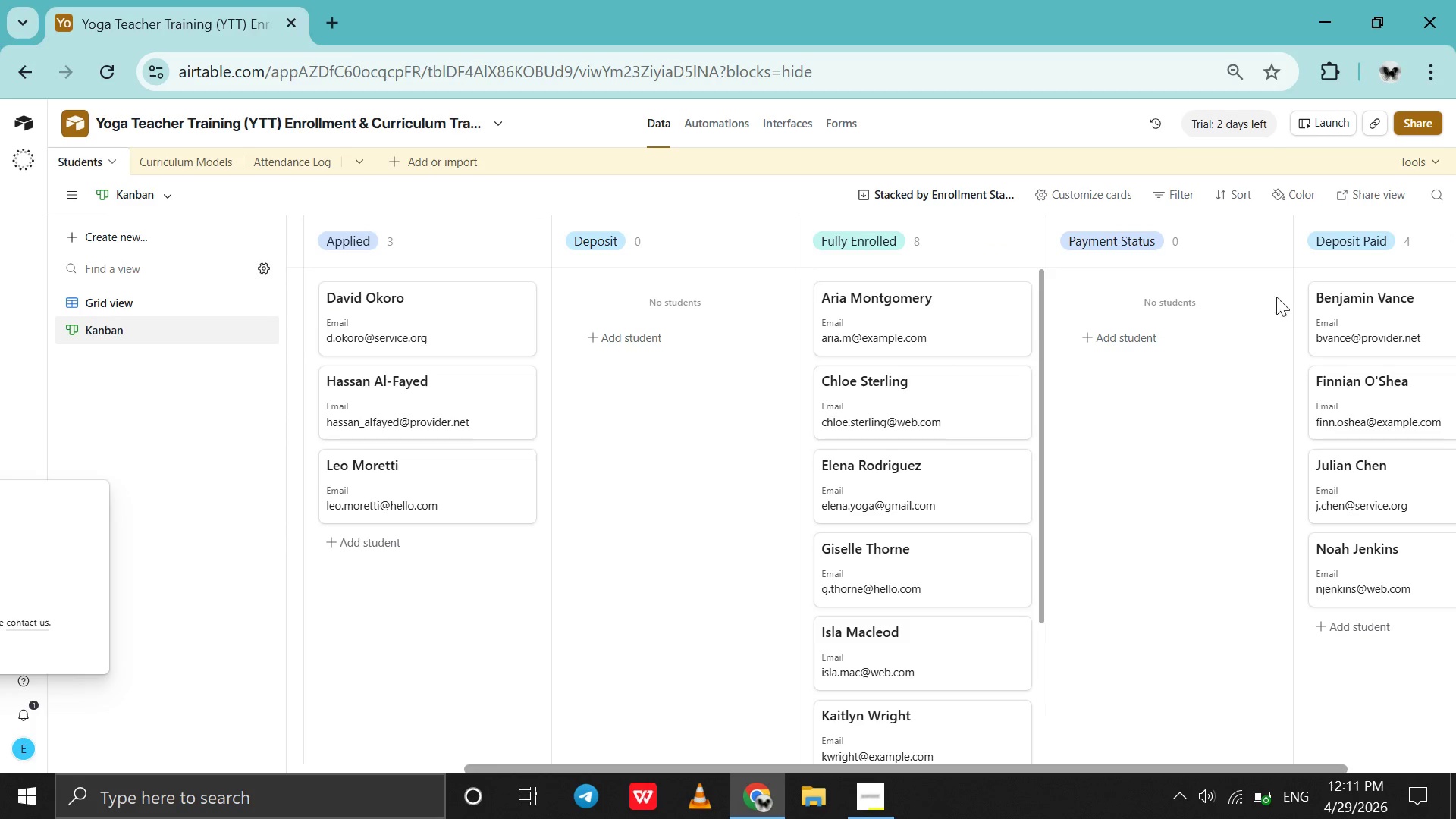 
wait(5.33)
 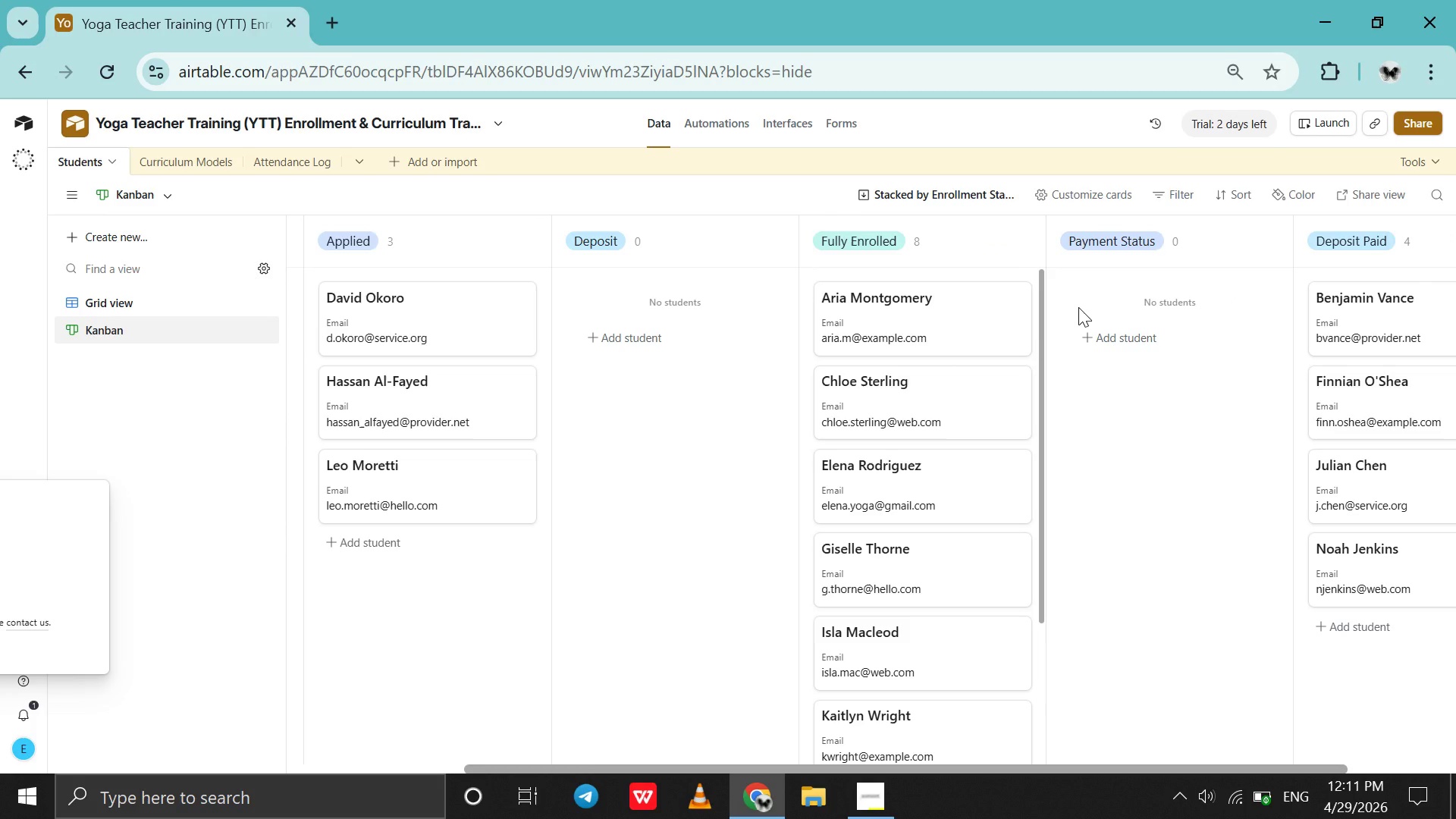 
left_click([1408, 327])
 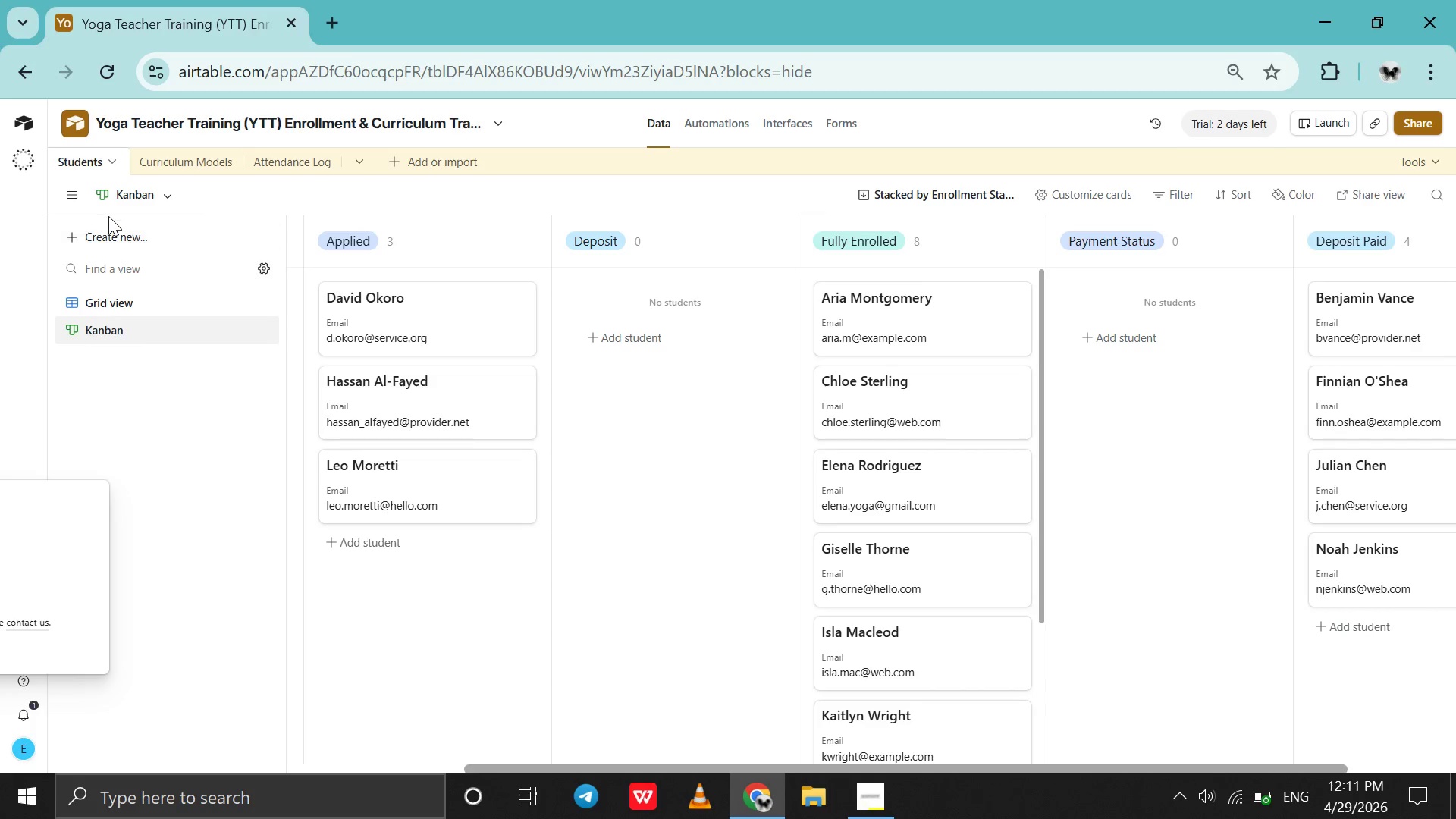 
left_click([105, 228])
 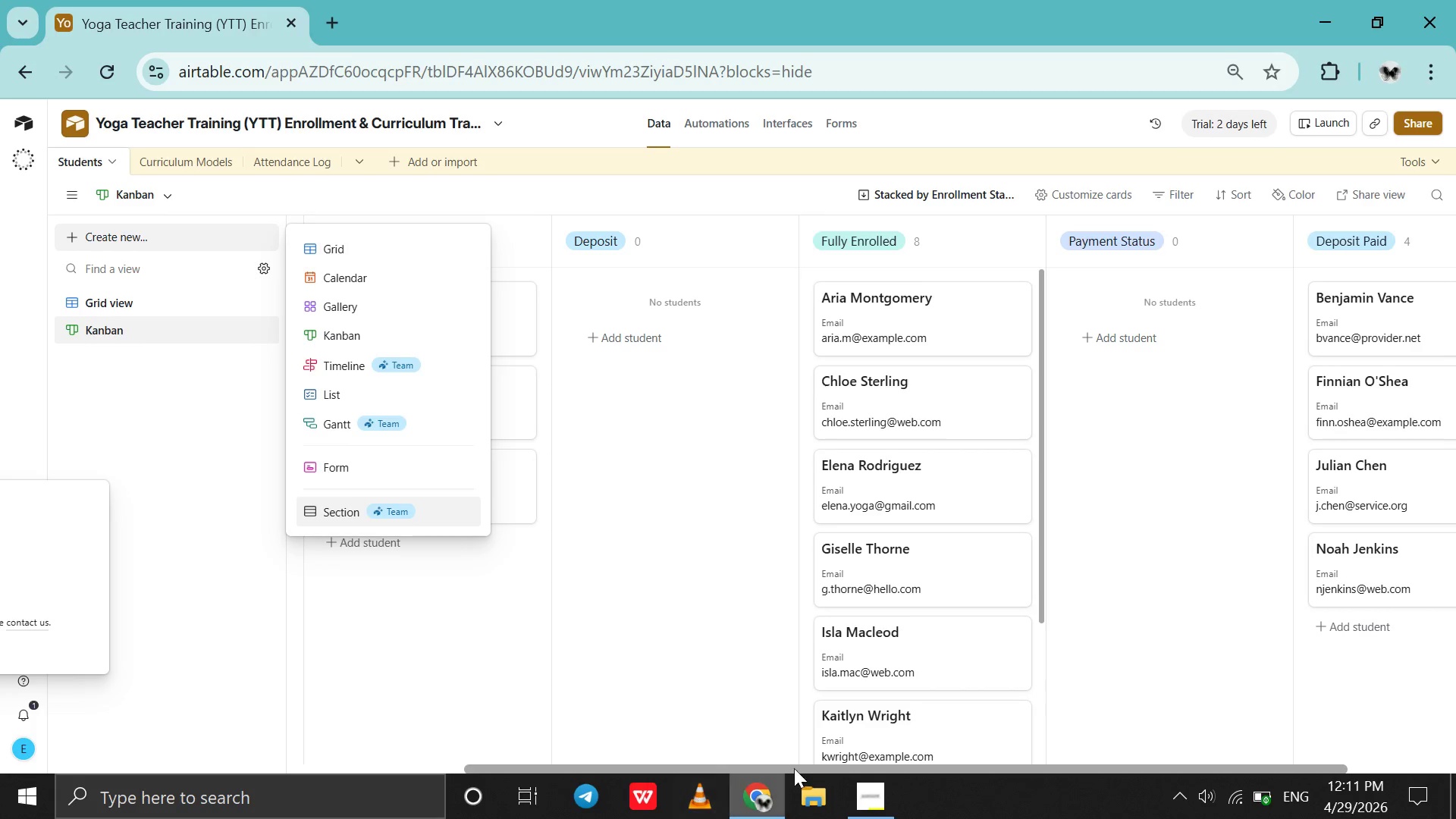 
left_click([870, 779])